 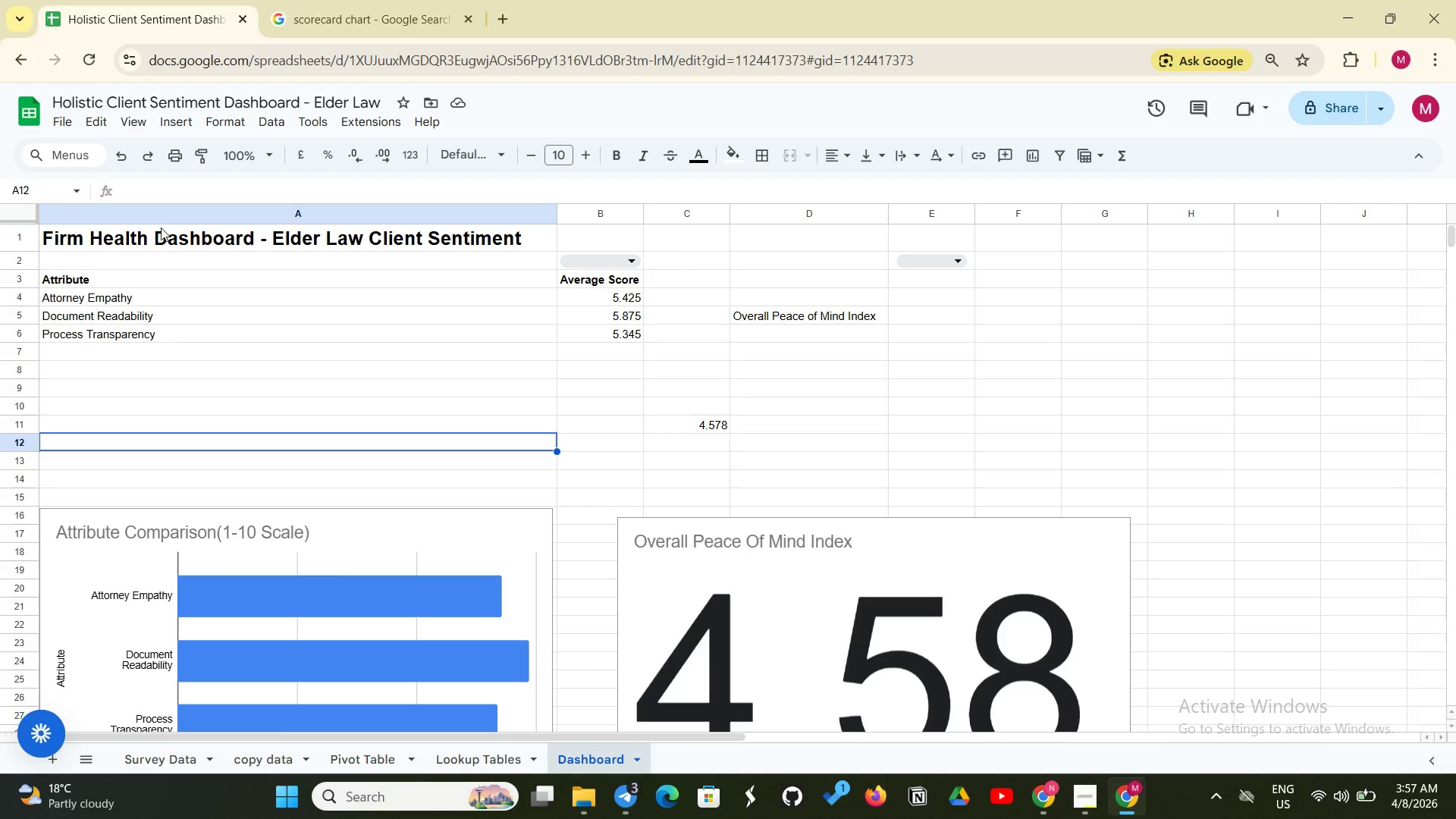 
left_click([71, 223])
 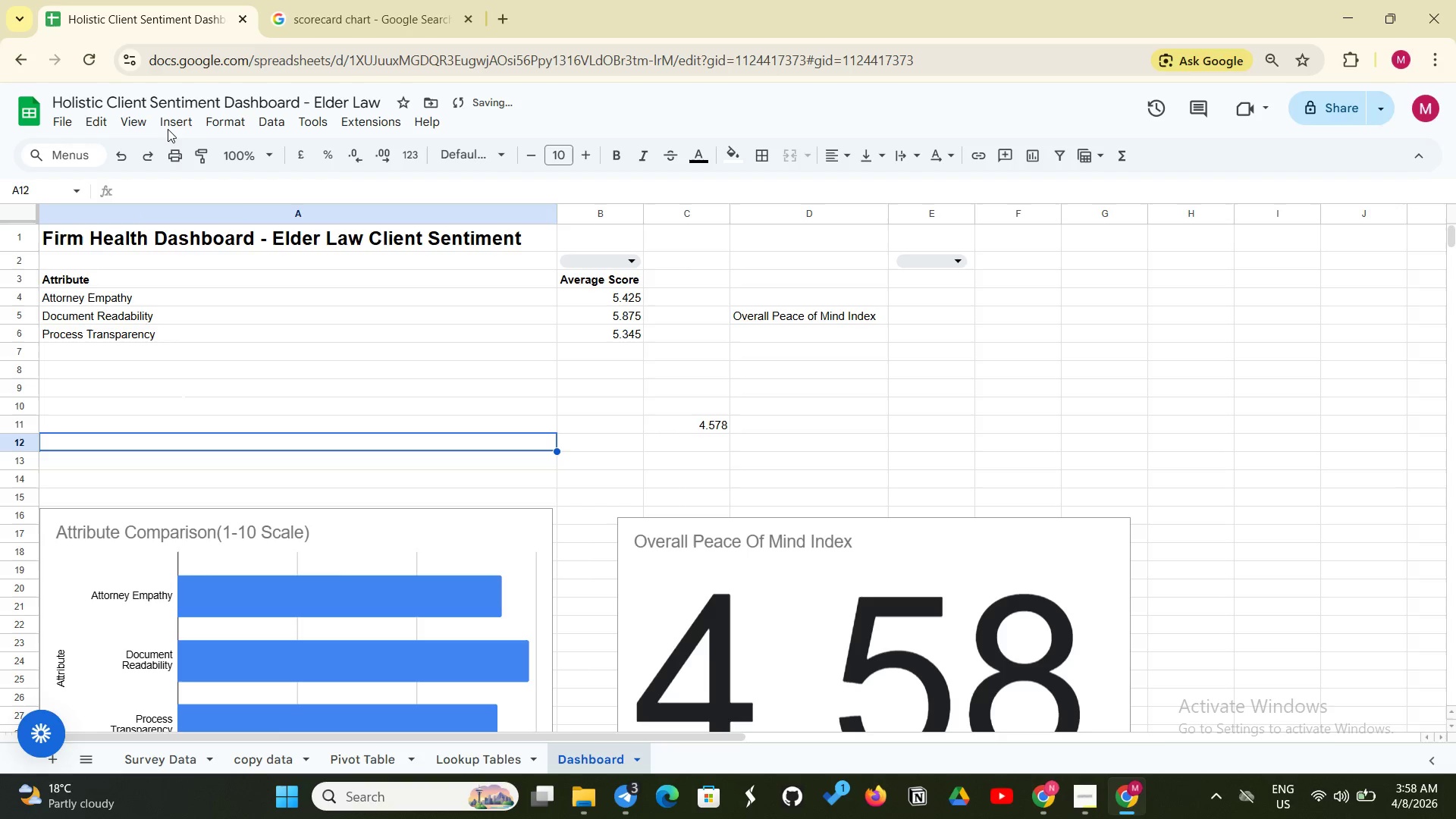 
left_click([169, 126])
 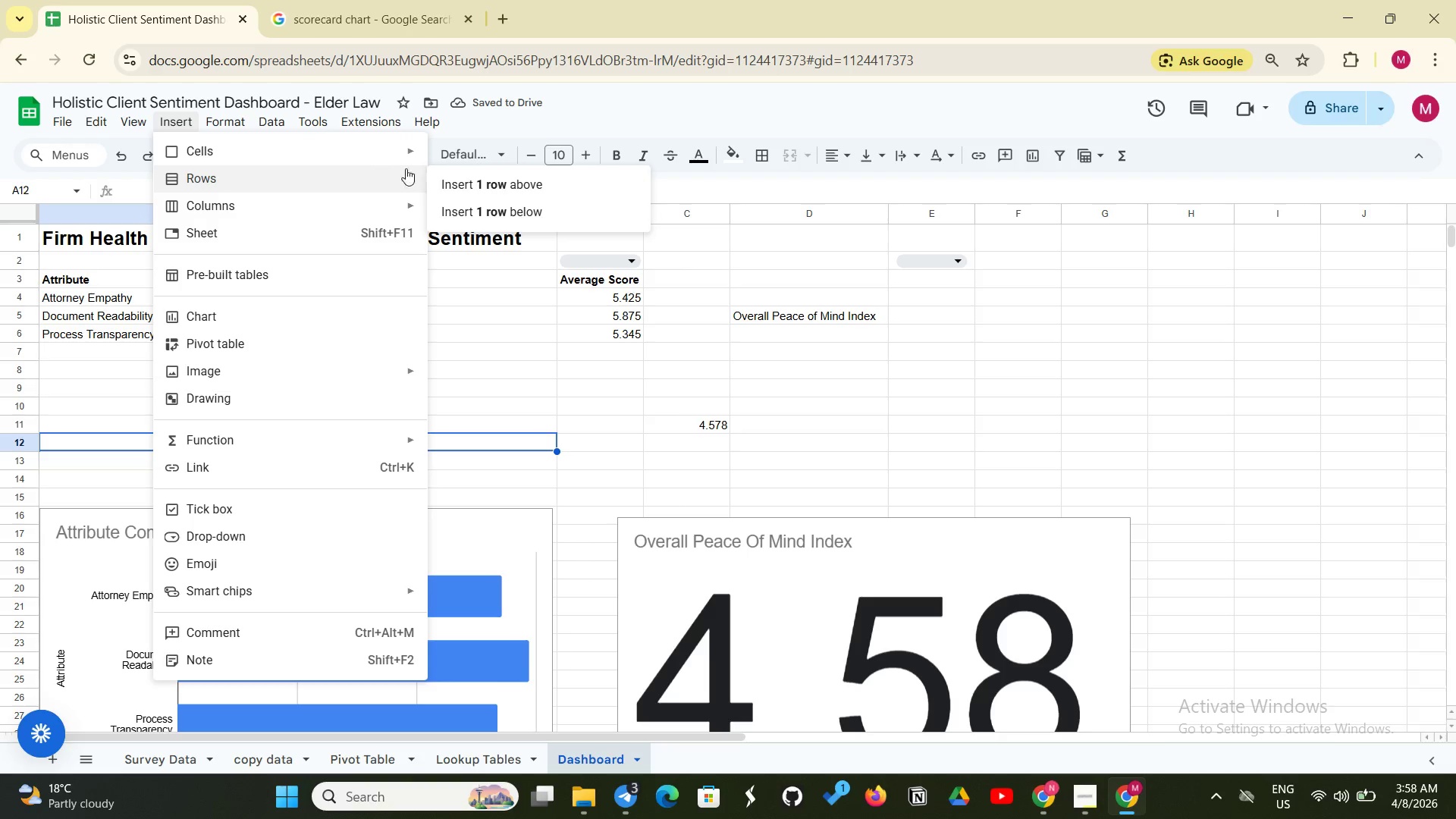 
left_click([466, 177])
 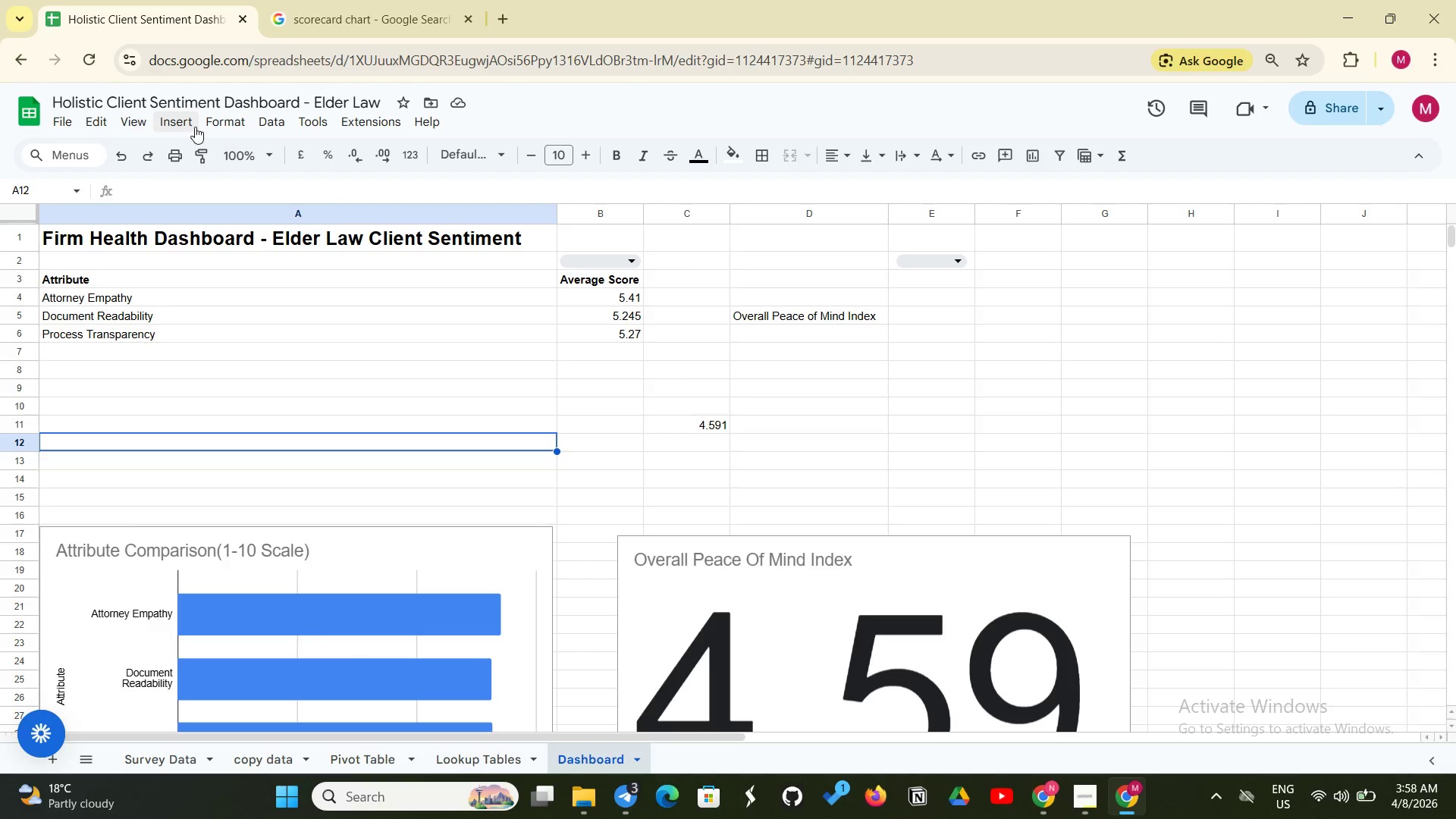 
wait(7.62)
 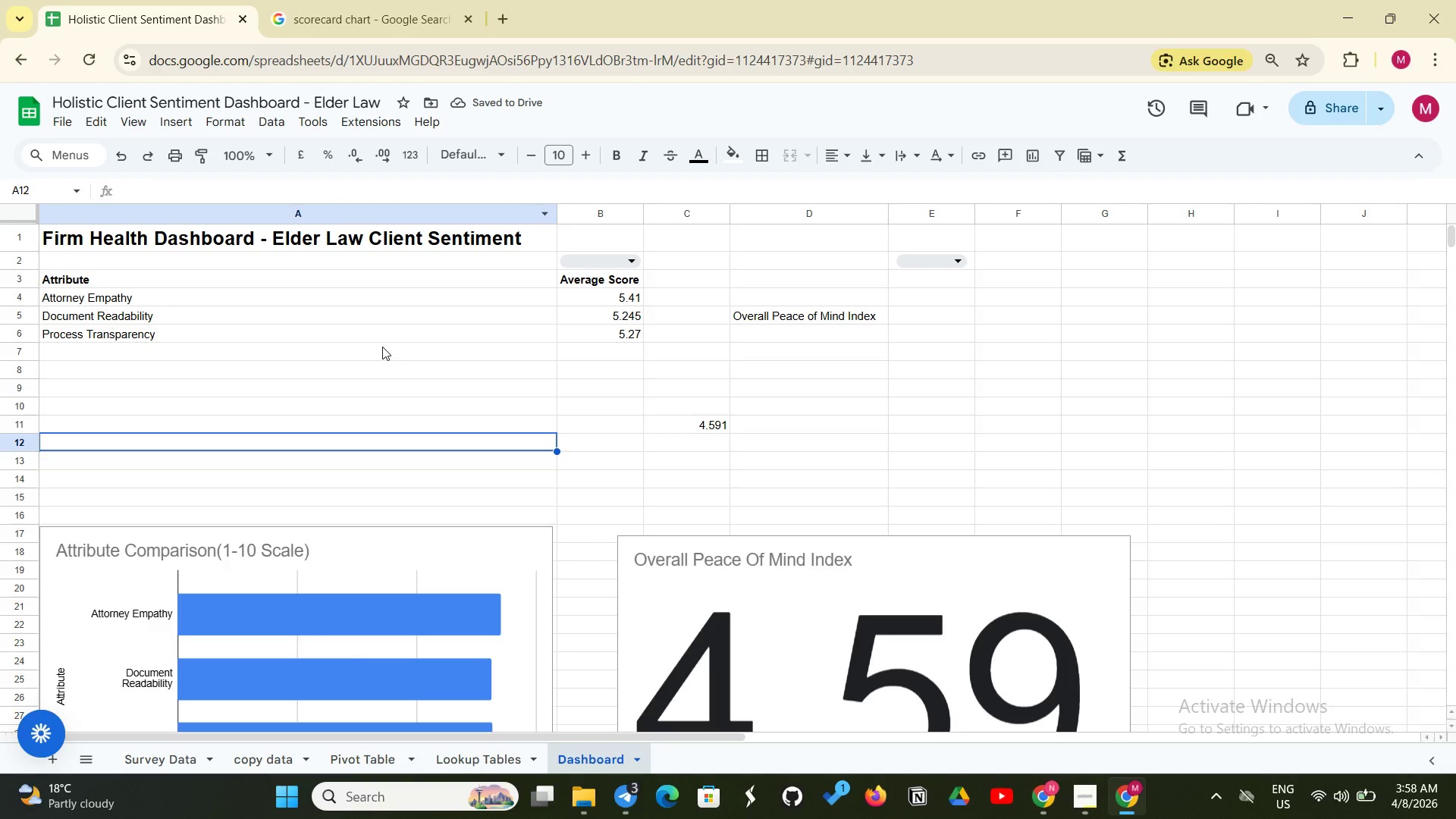 
left_click([195, 127])
 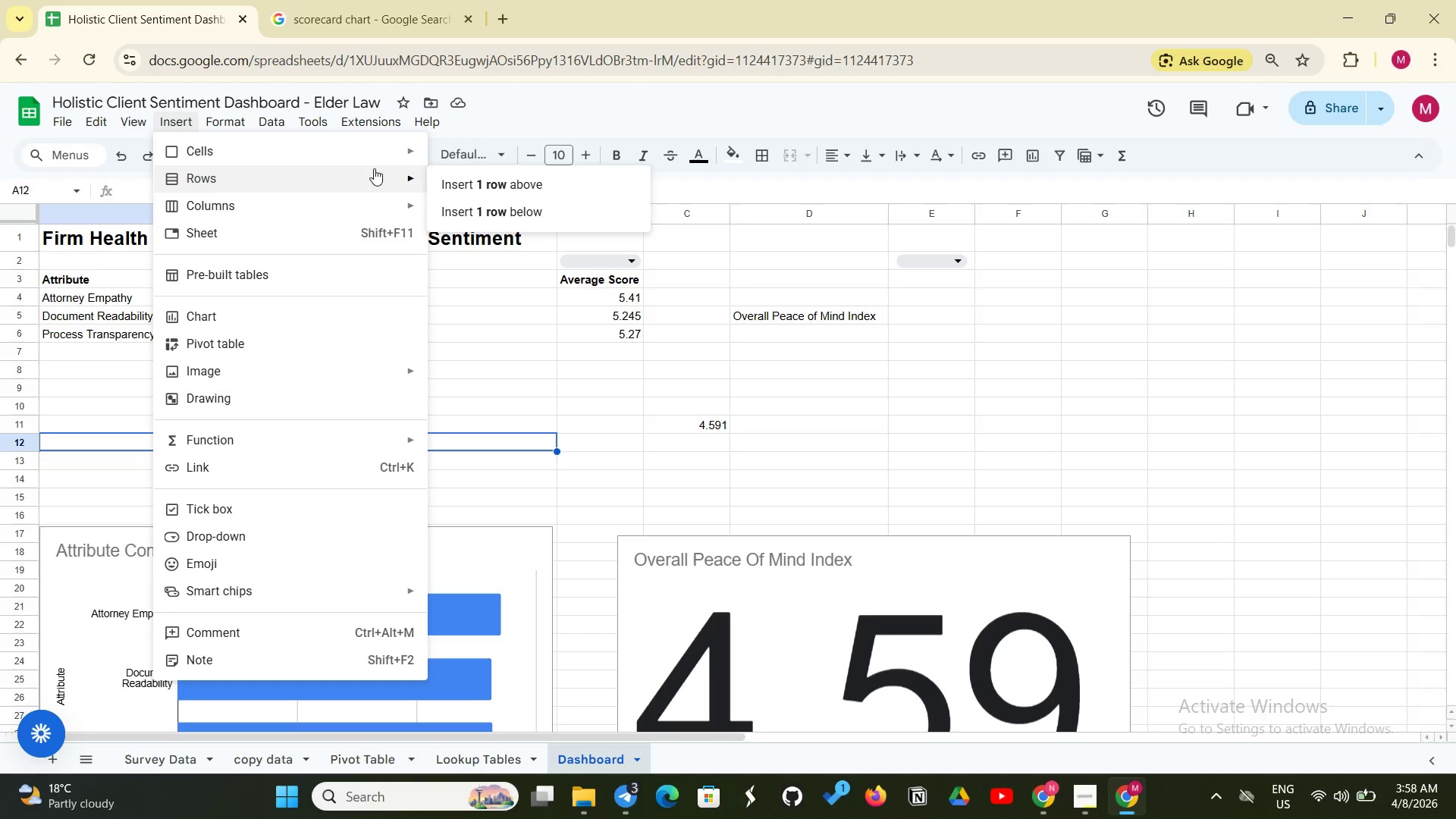 
wait(5.44)
 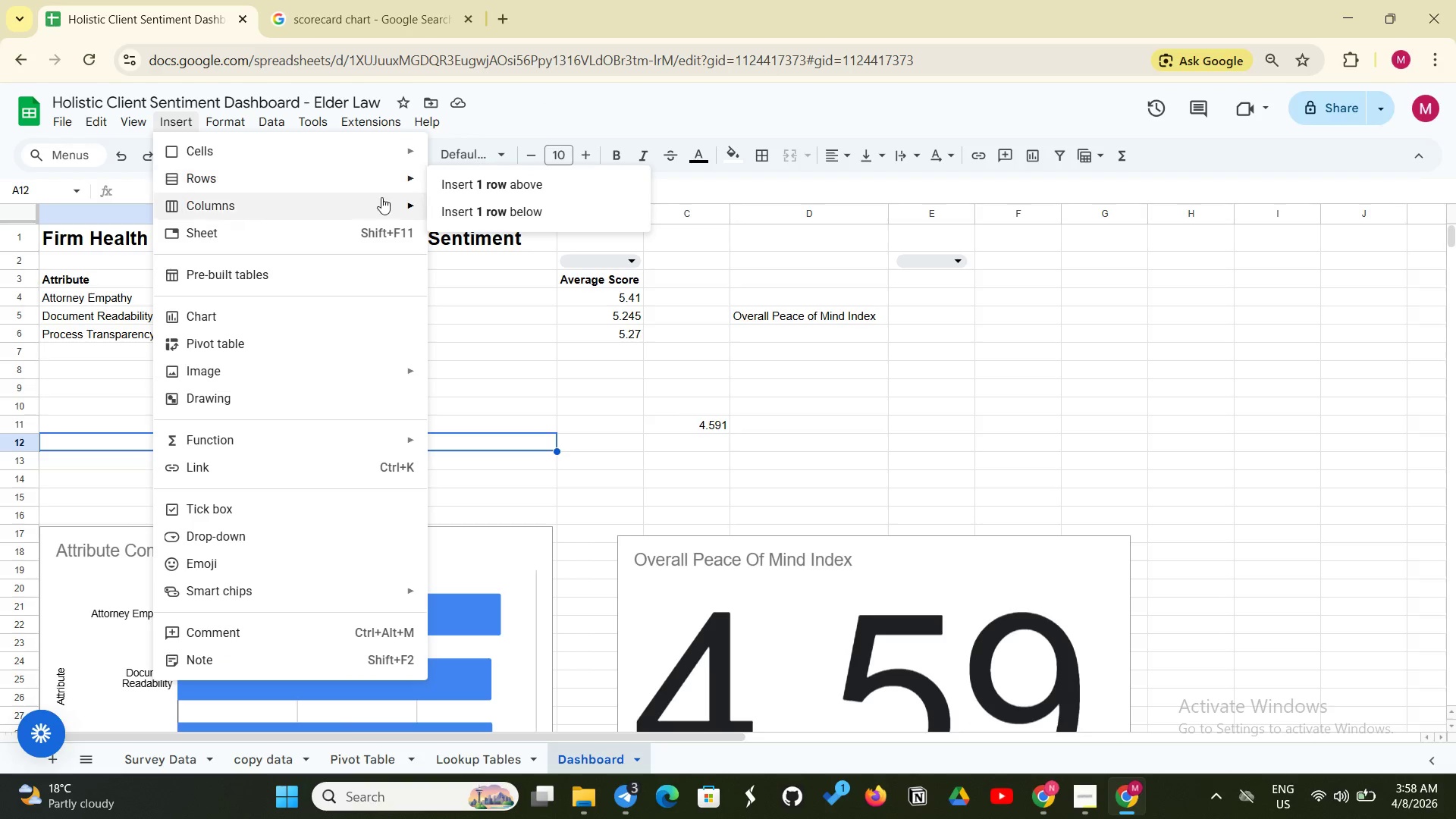 
left_click([456, 199])
 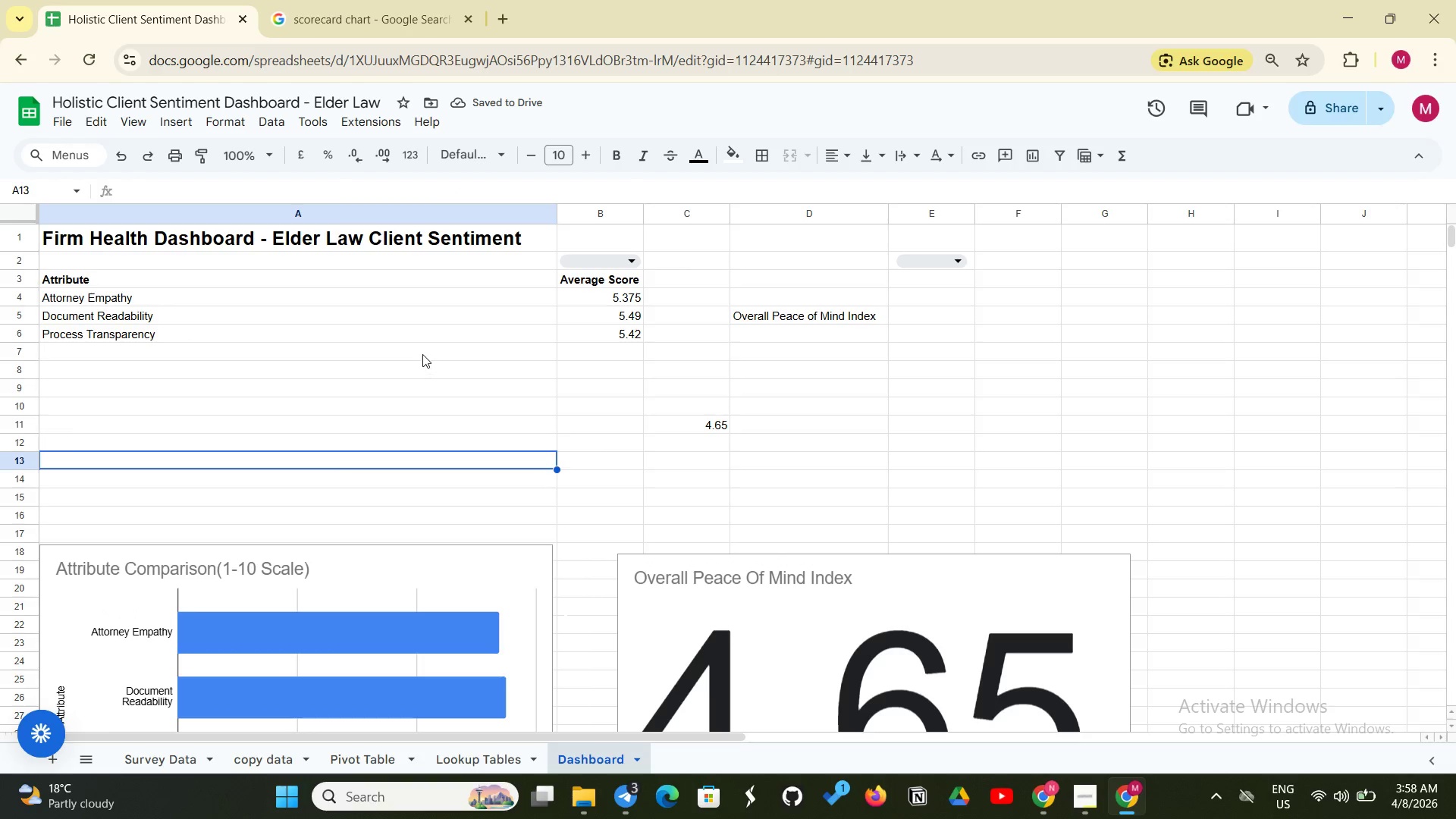 
left_click([363, 465])
 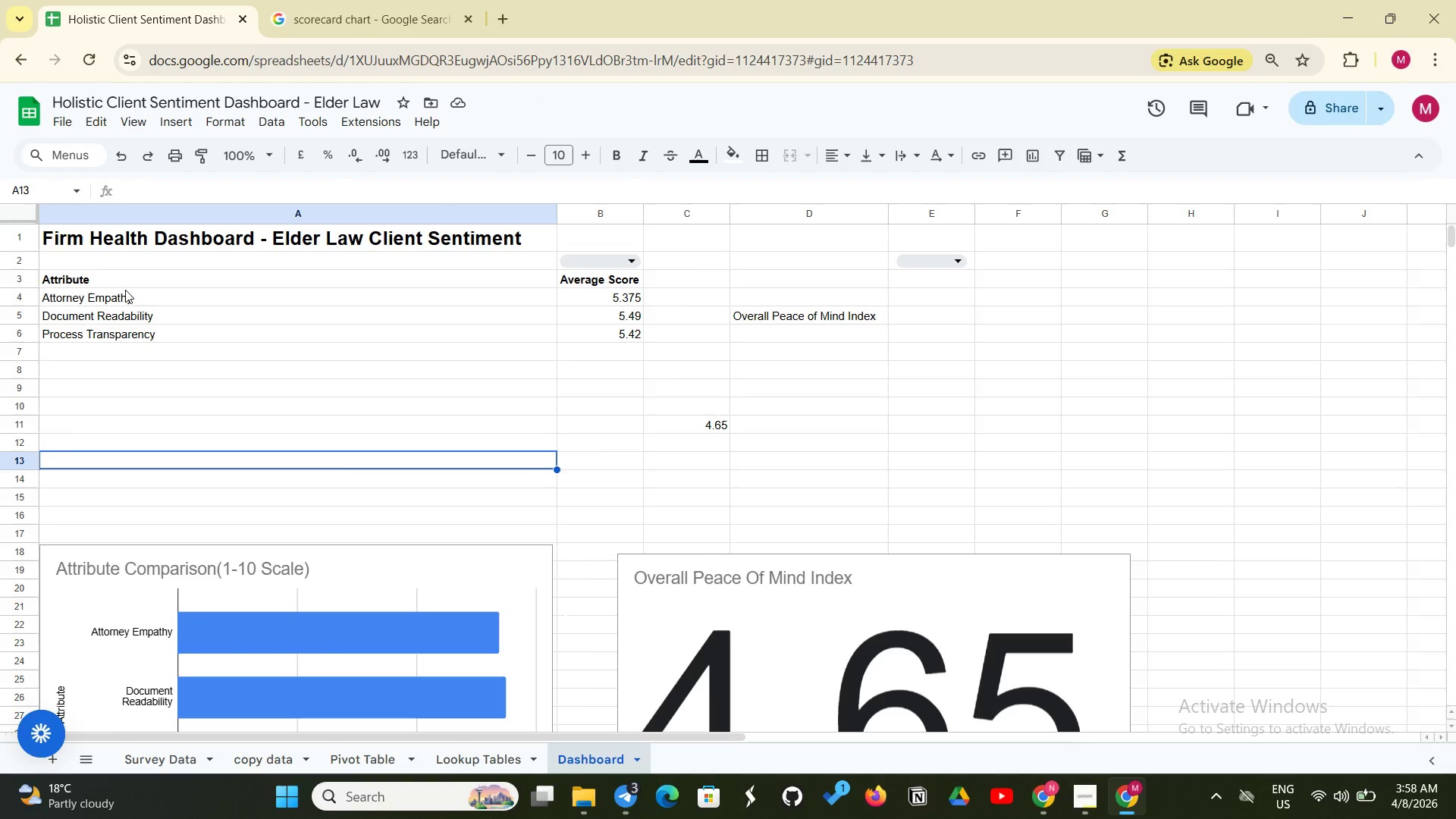 
left_click([24, 218])
 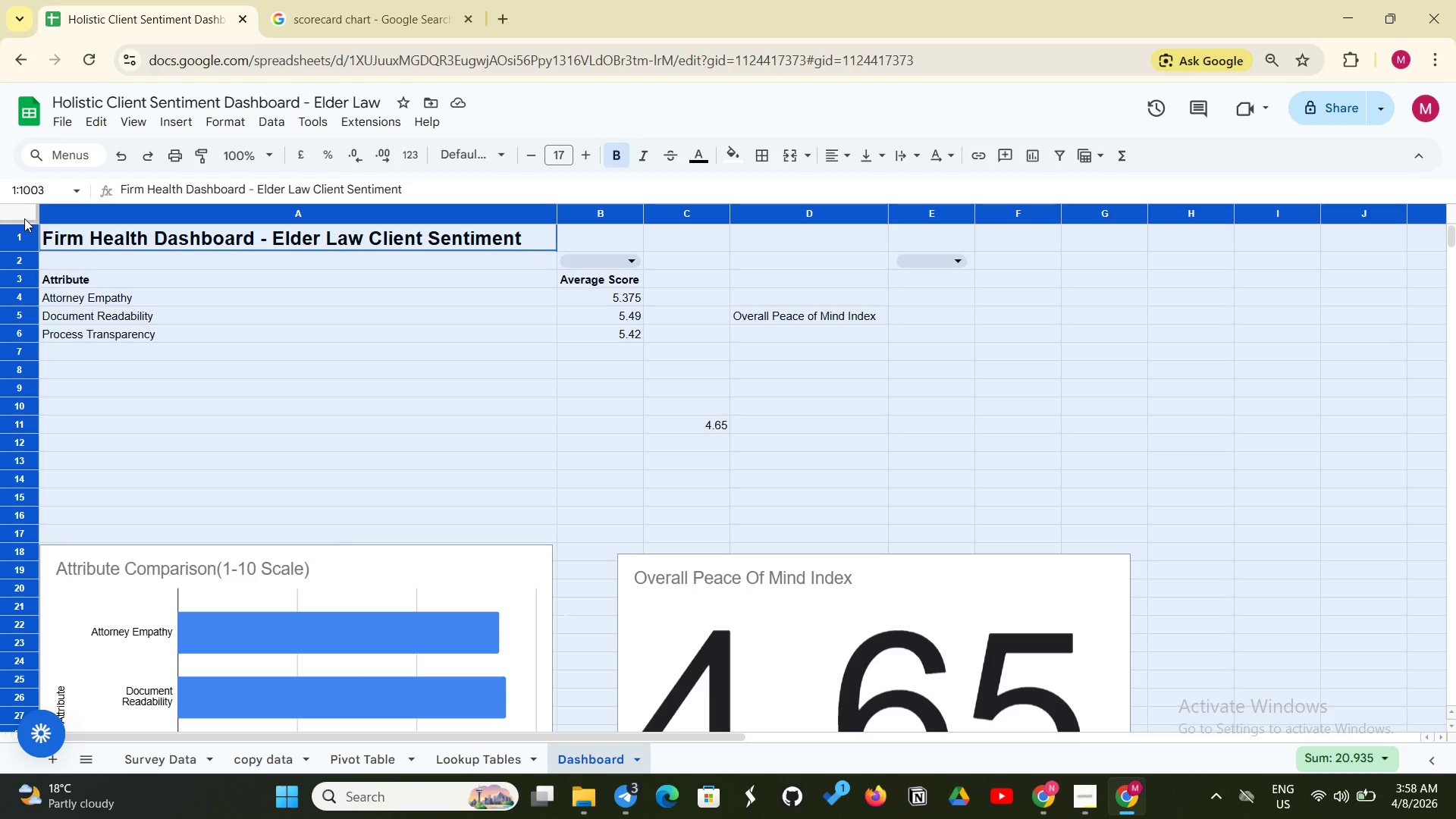 
left_click([24, 218])
 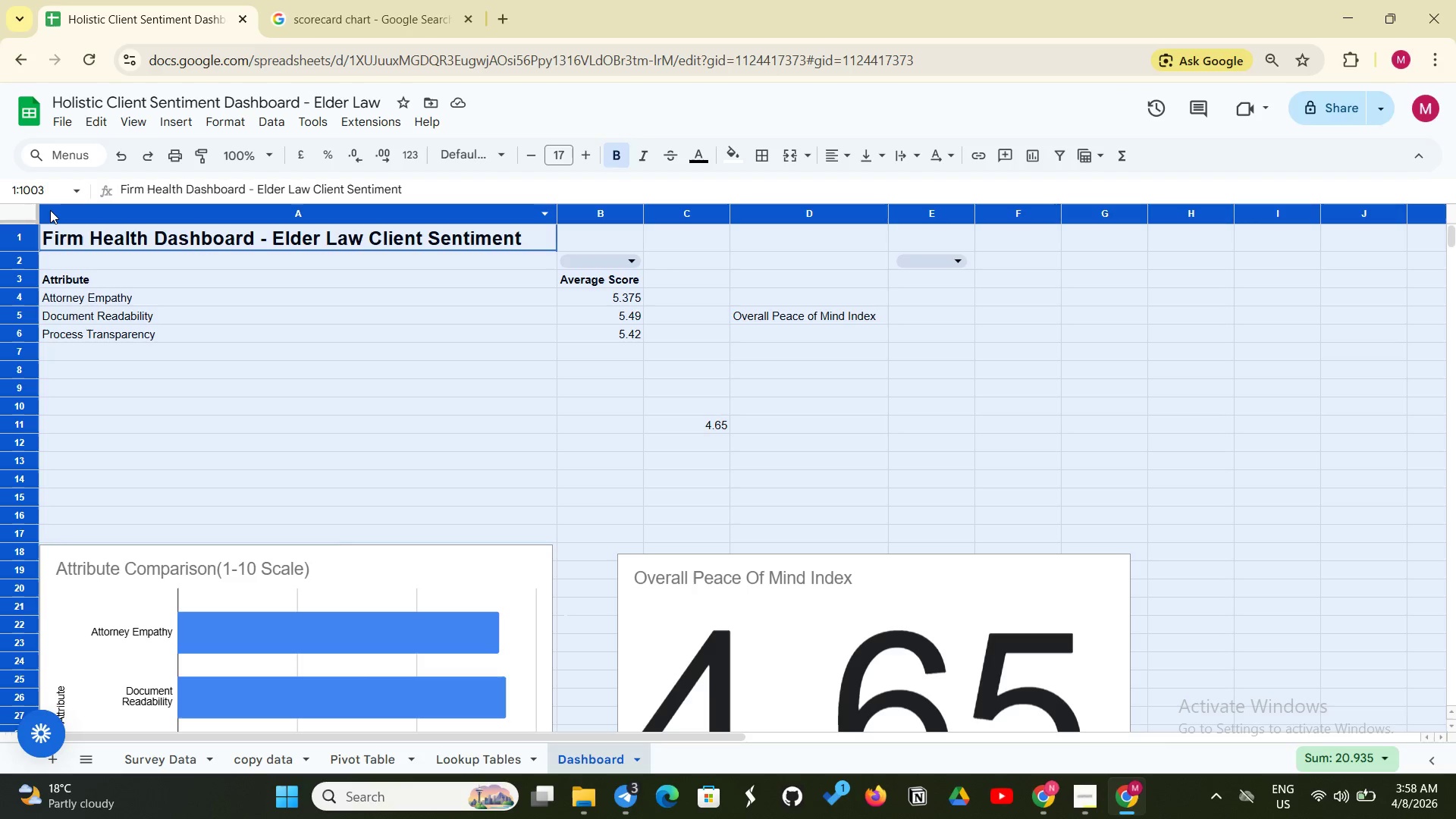 
left_click([50, 210])
 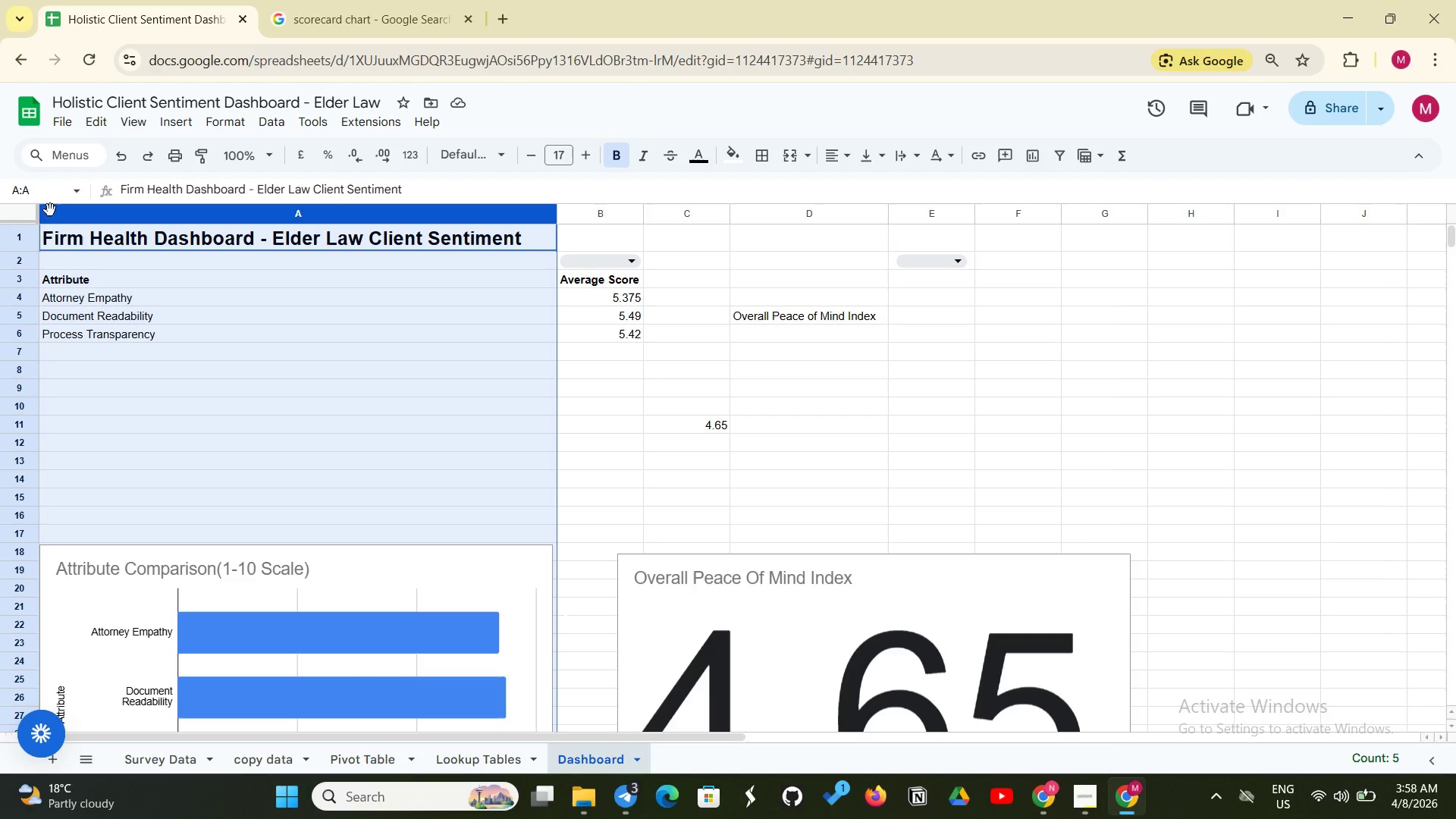 
left_click([50, 210])
 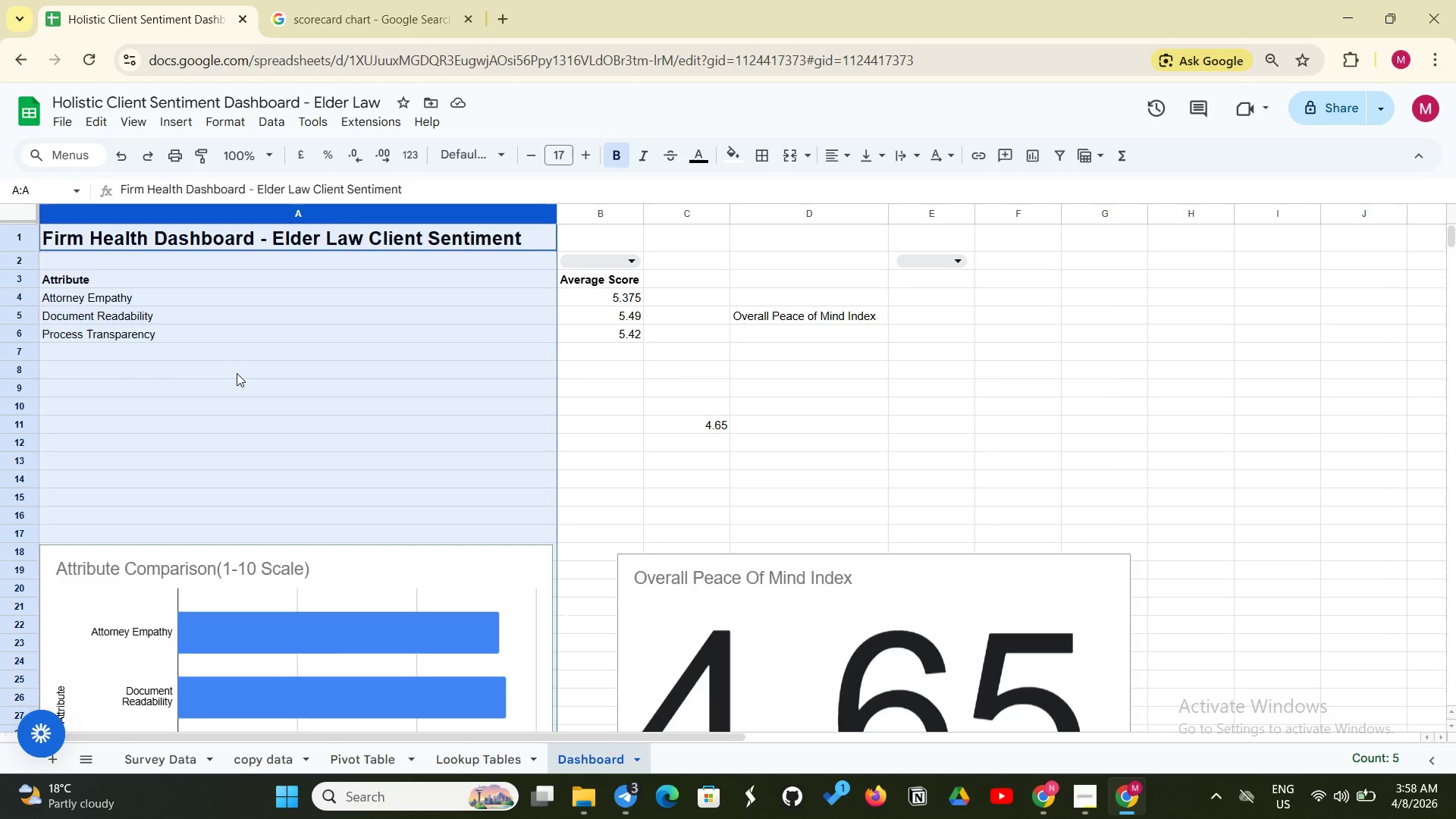 
left_click([237, 373])
 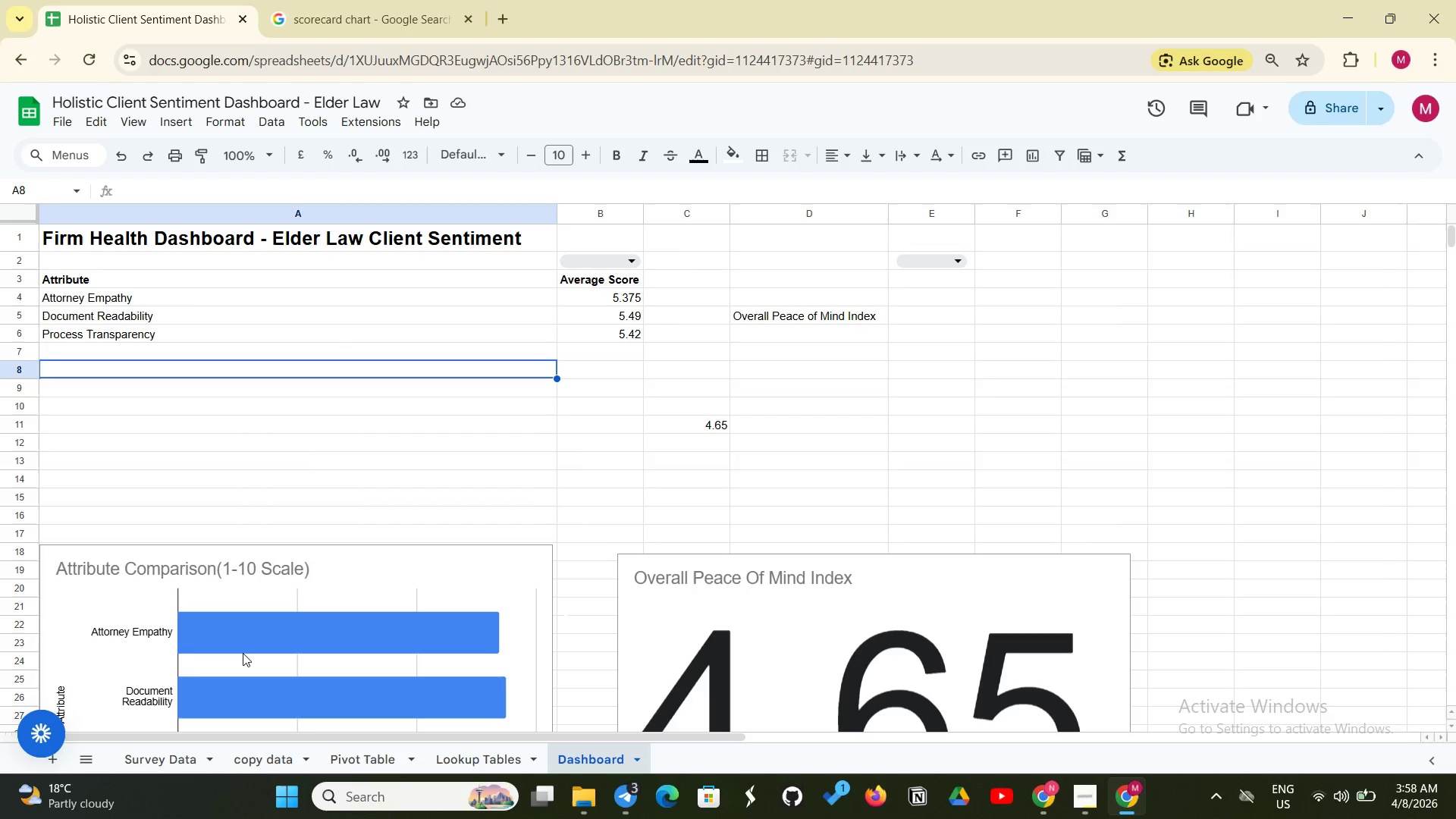 
left_click([168, 757])
 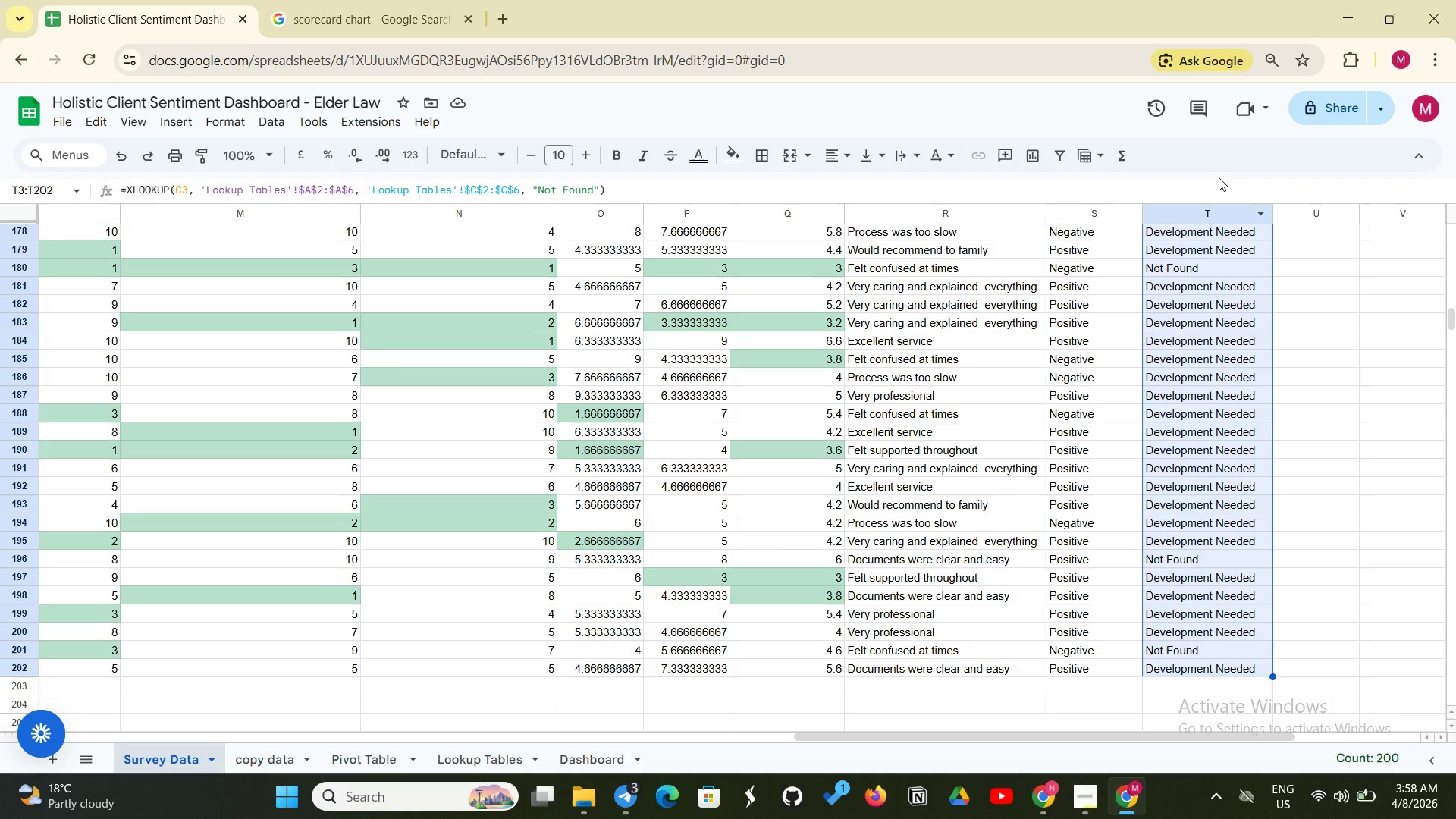 
left_click([1325, 118])
 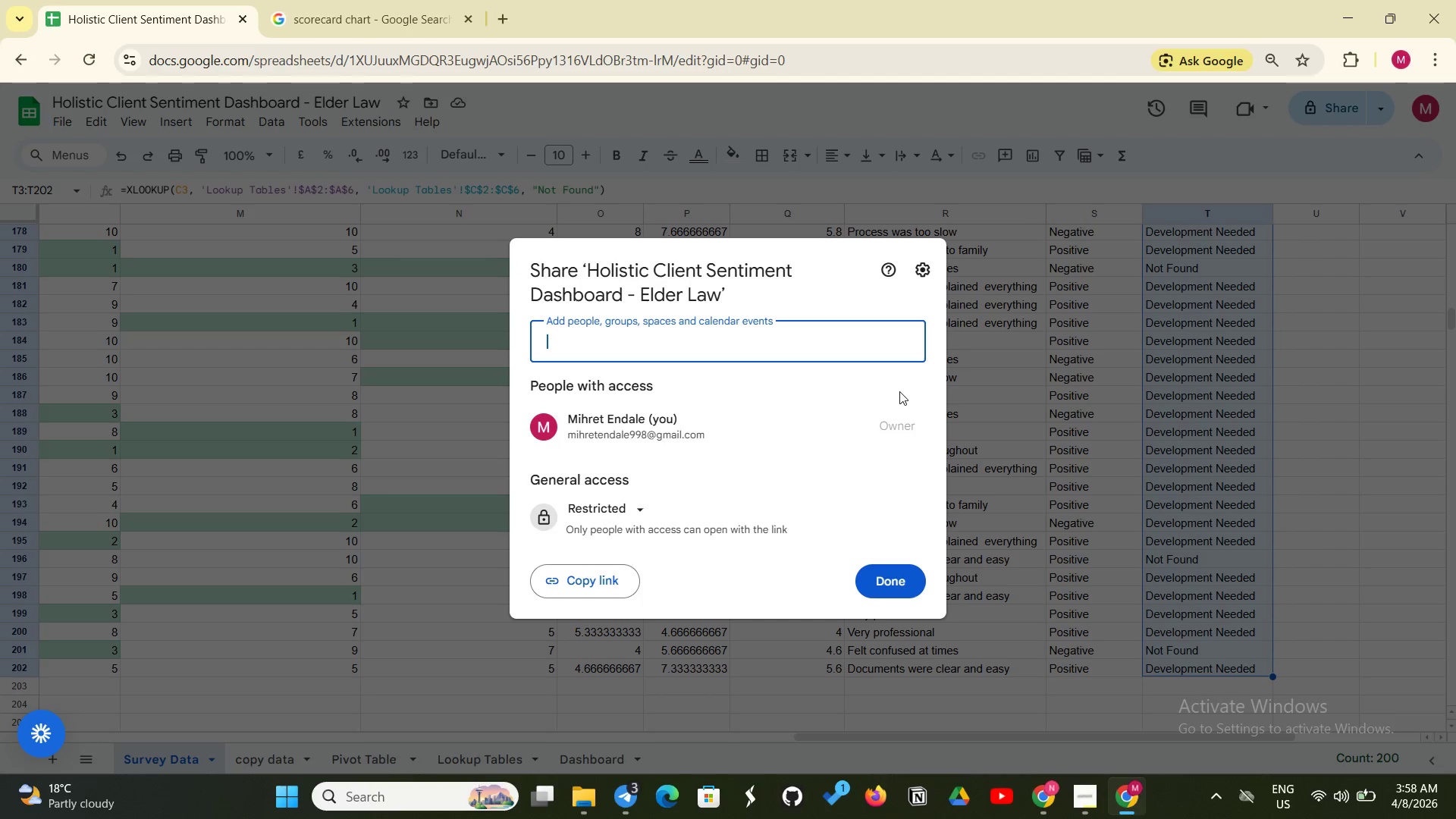 